 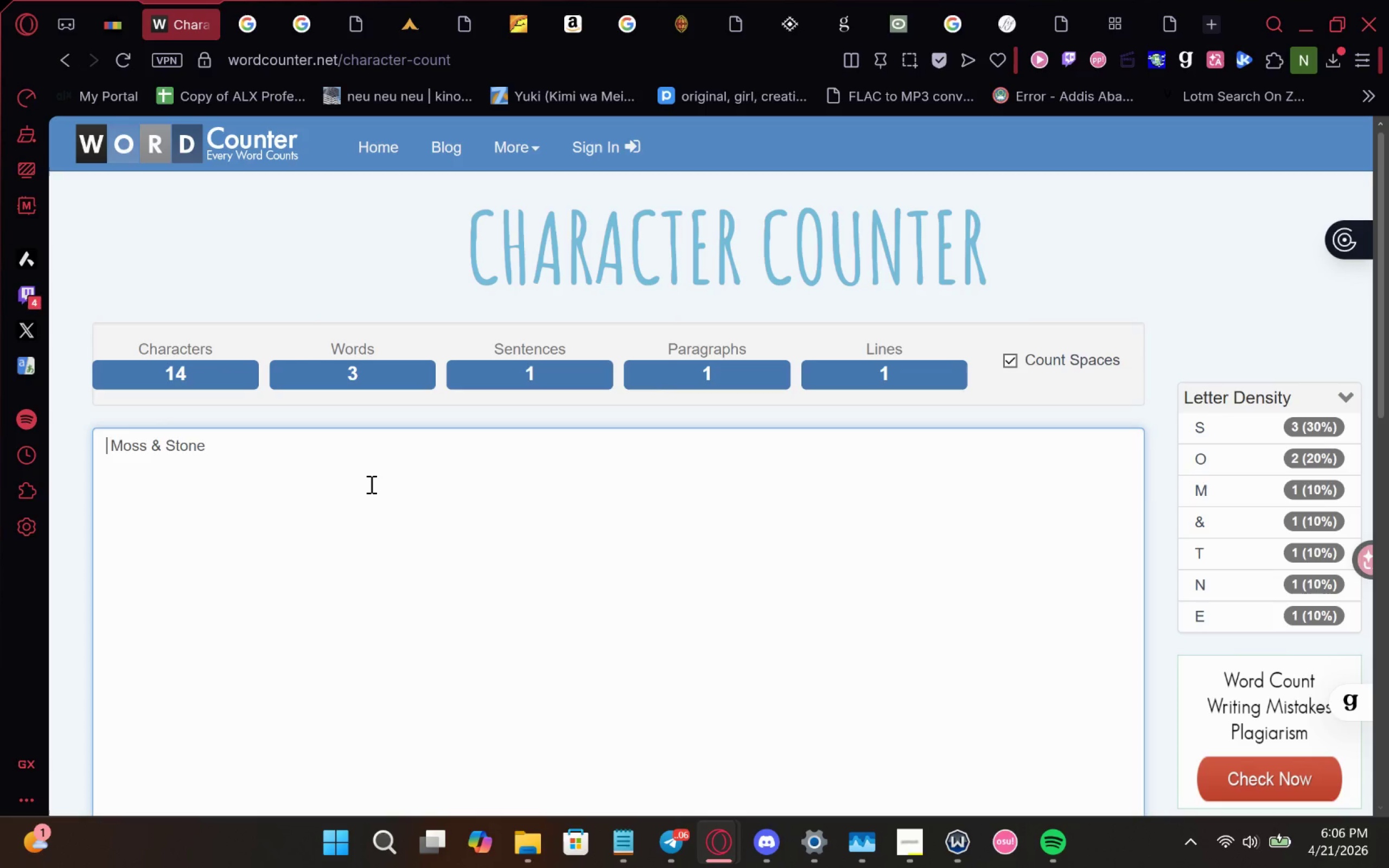 
key(Delete)
 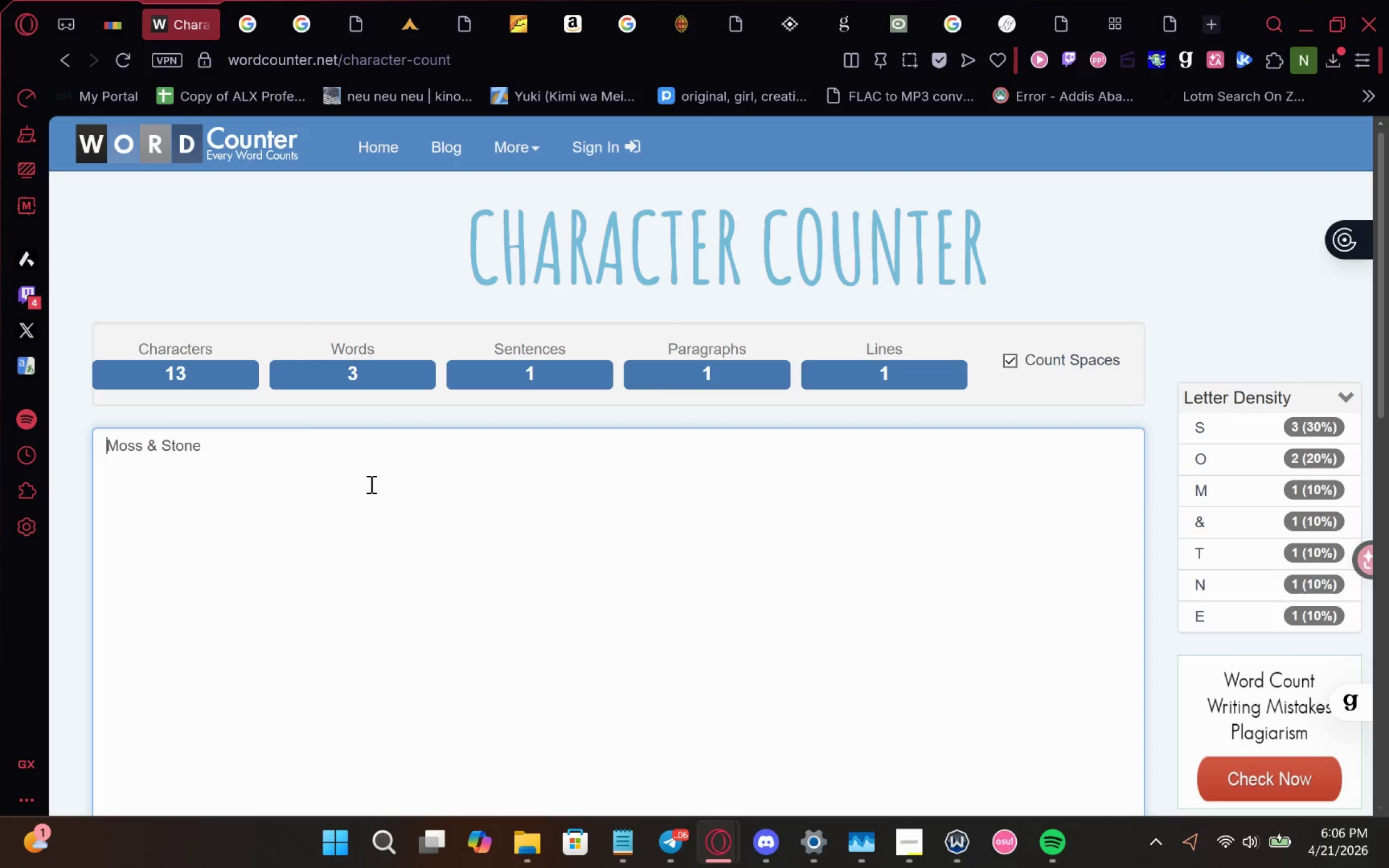 
key(End)
 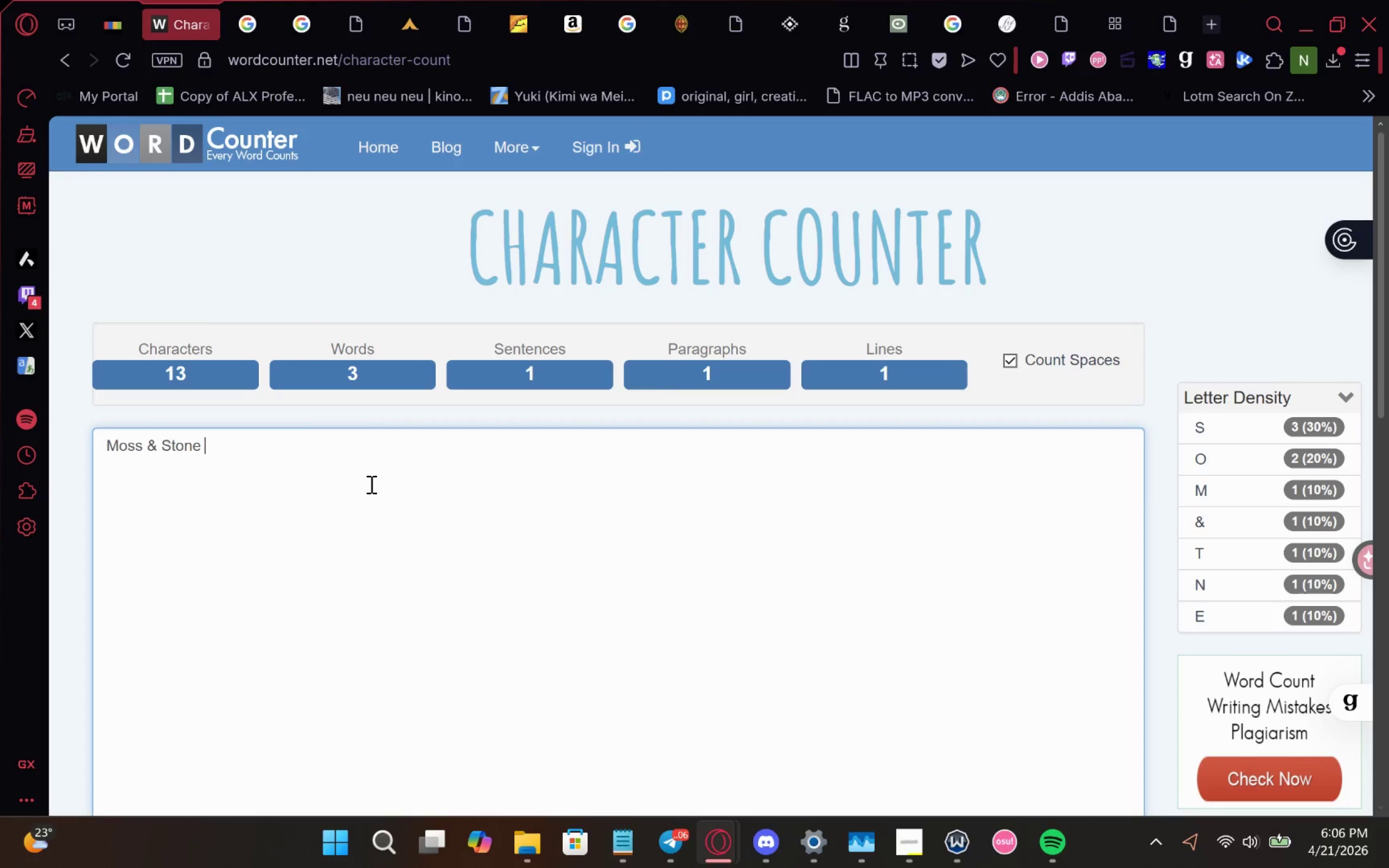 
type(Sustainable )
 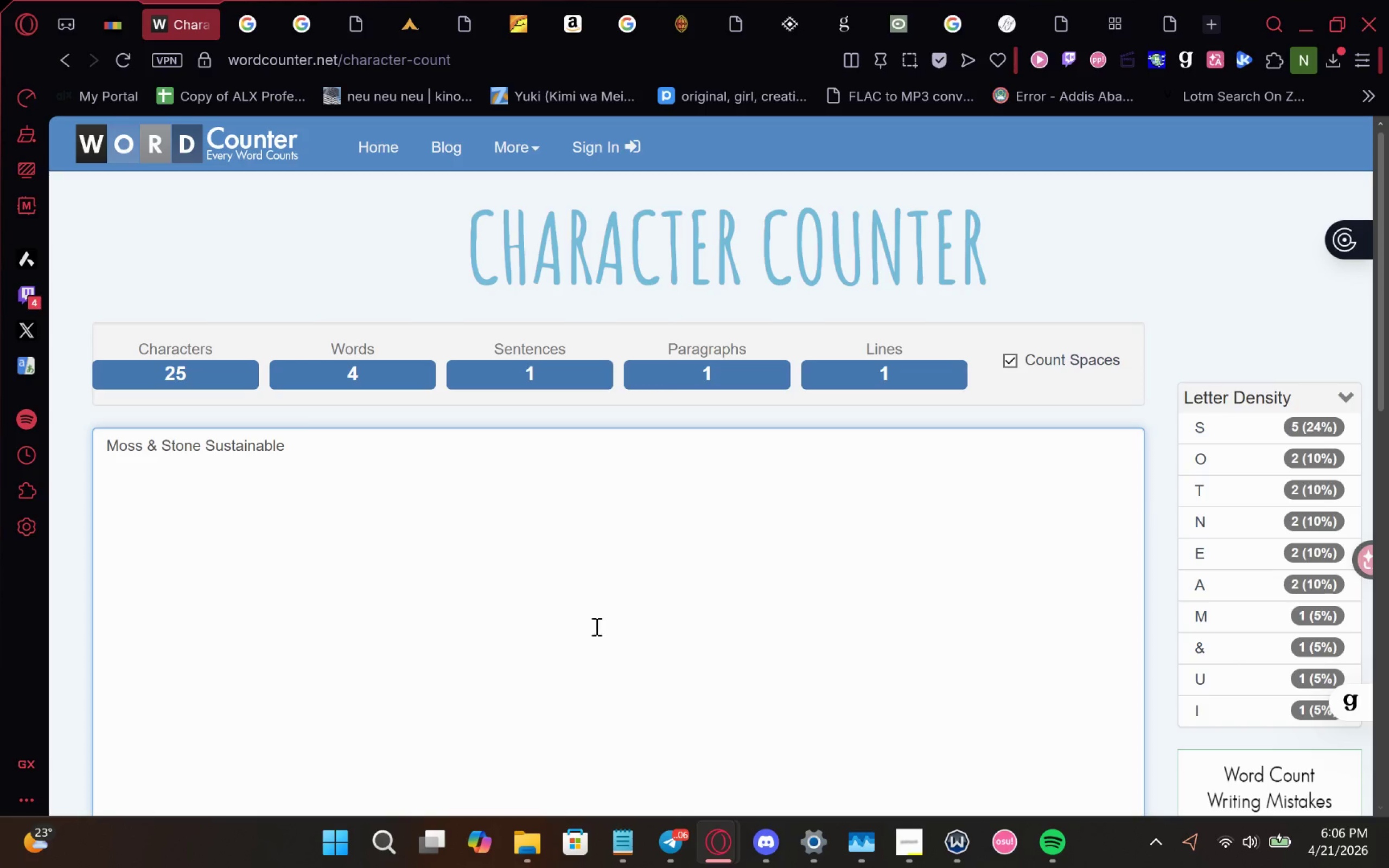 
left_click([428, 2])
 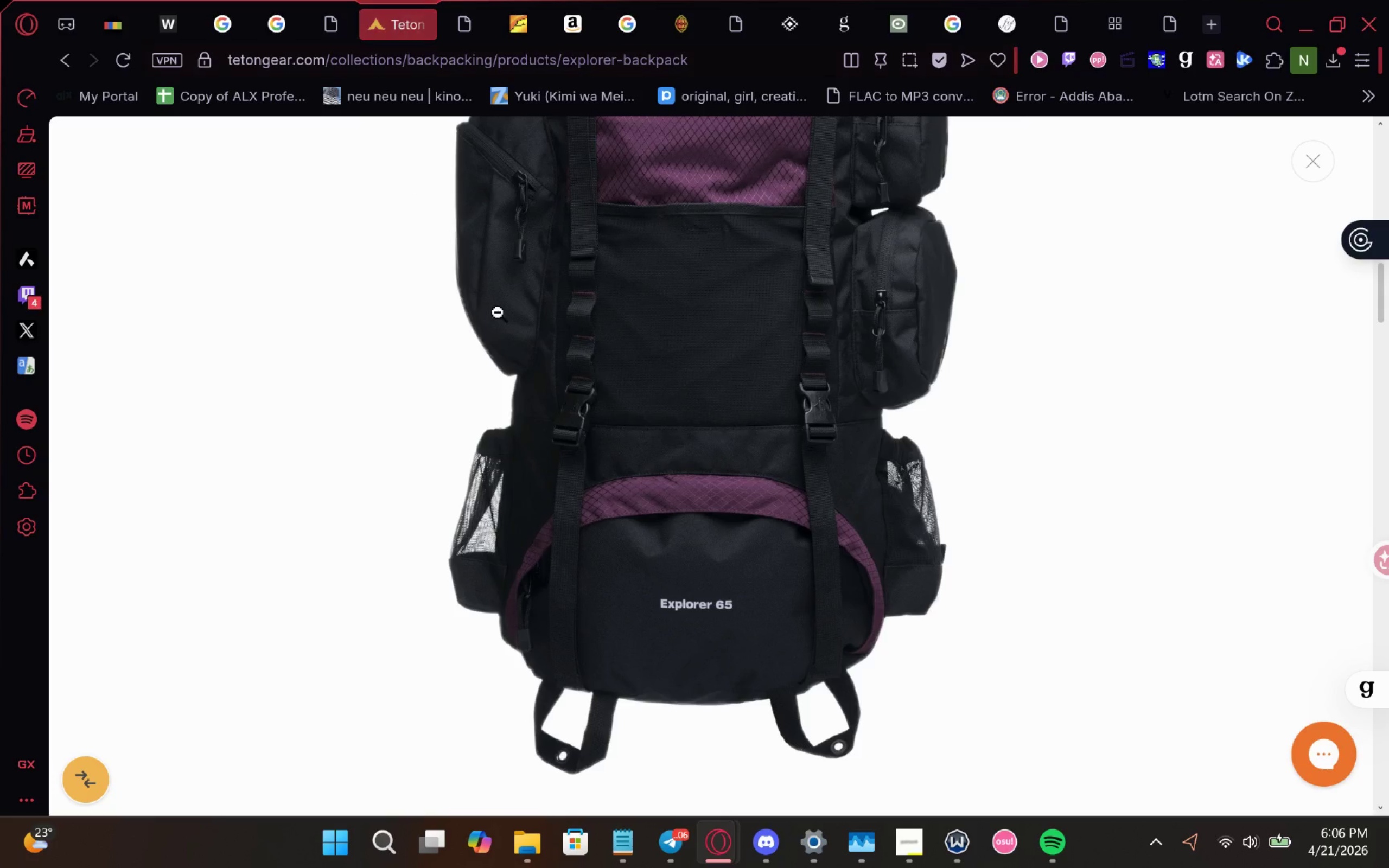 
scroll: coordinate [602, 379], scroll_direction: up, amount: 3.0
 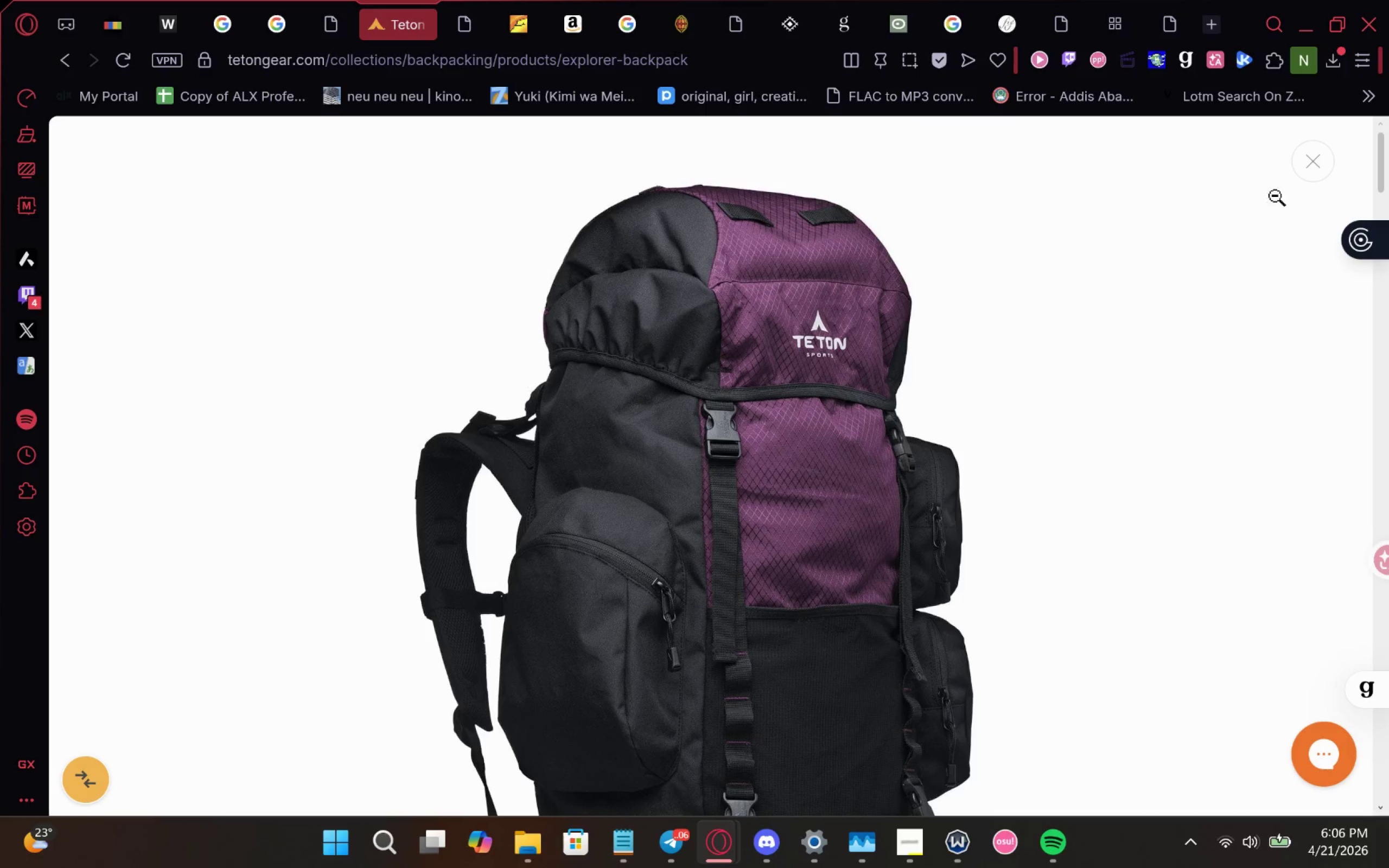 
left_click([1324, 164])
 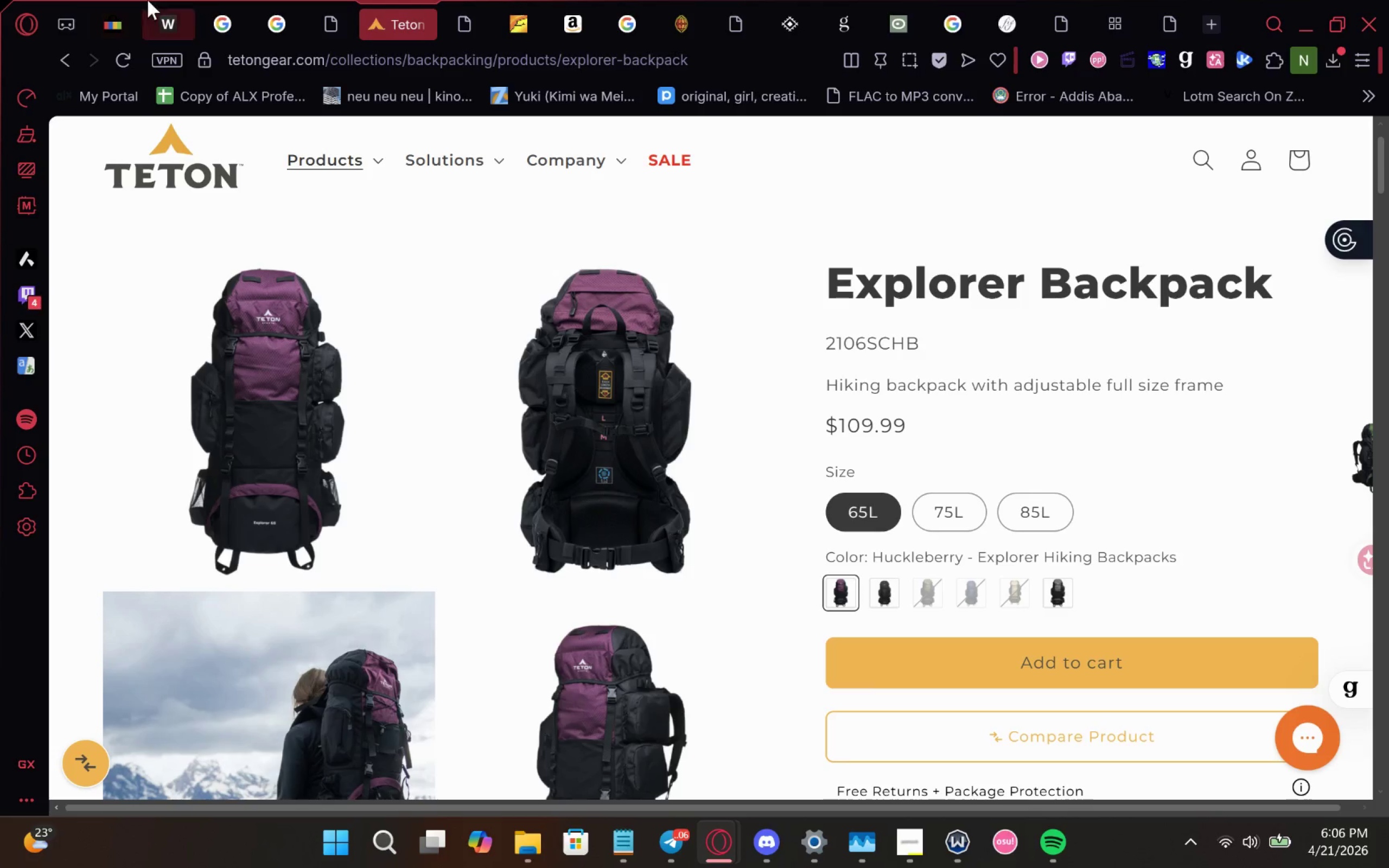 
left_click([317, 1])
 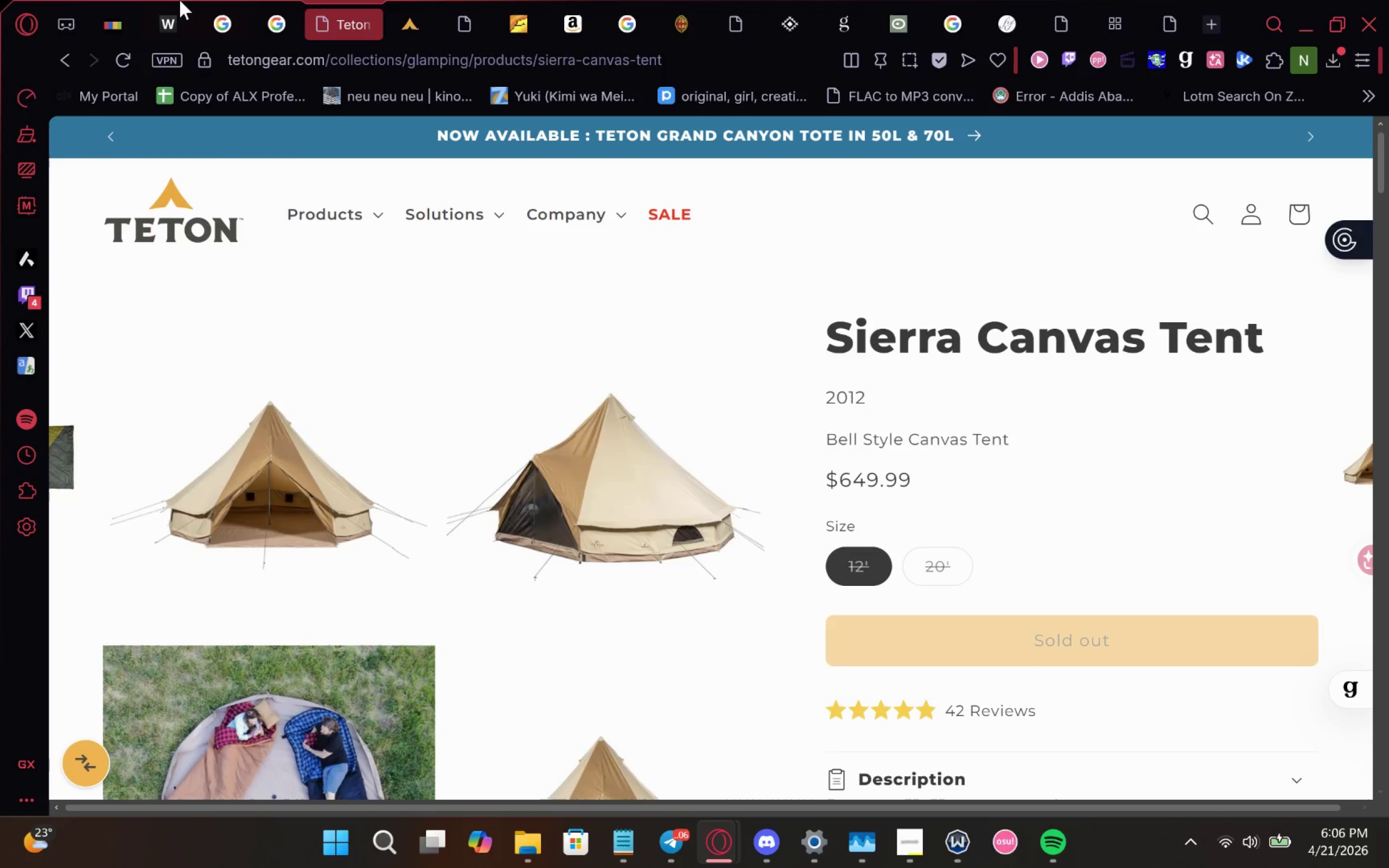 
left_click([177, 0])
 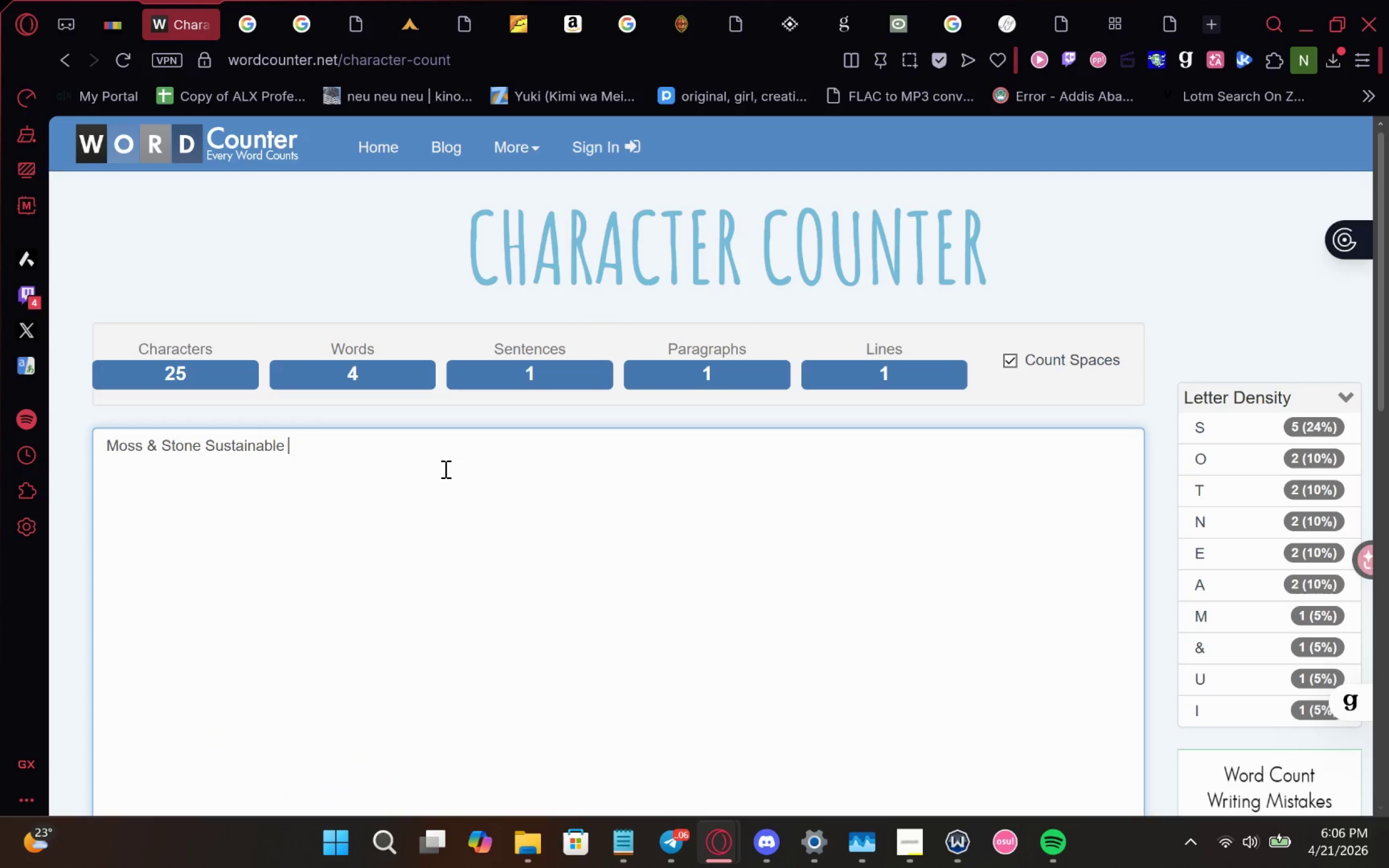 
type(Explorer backpack )
 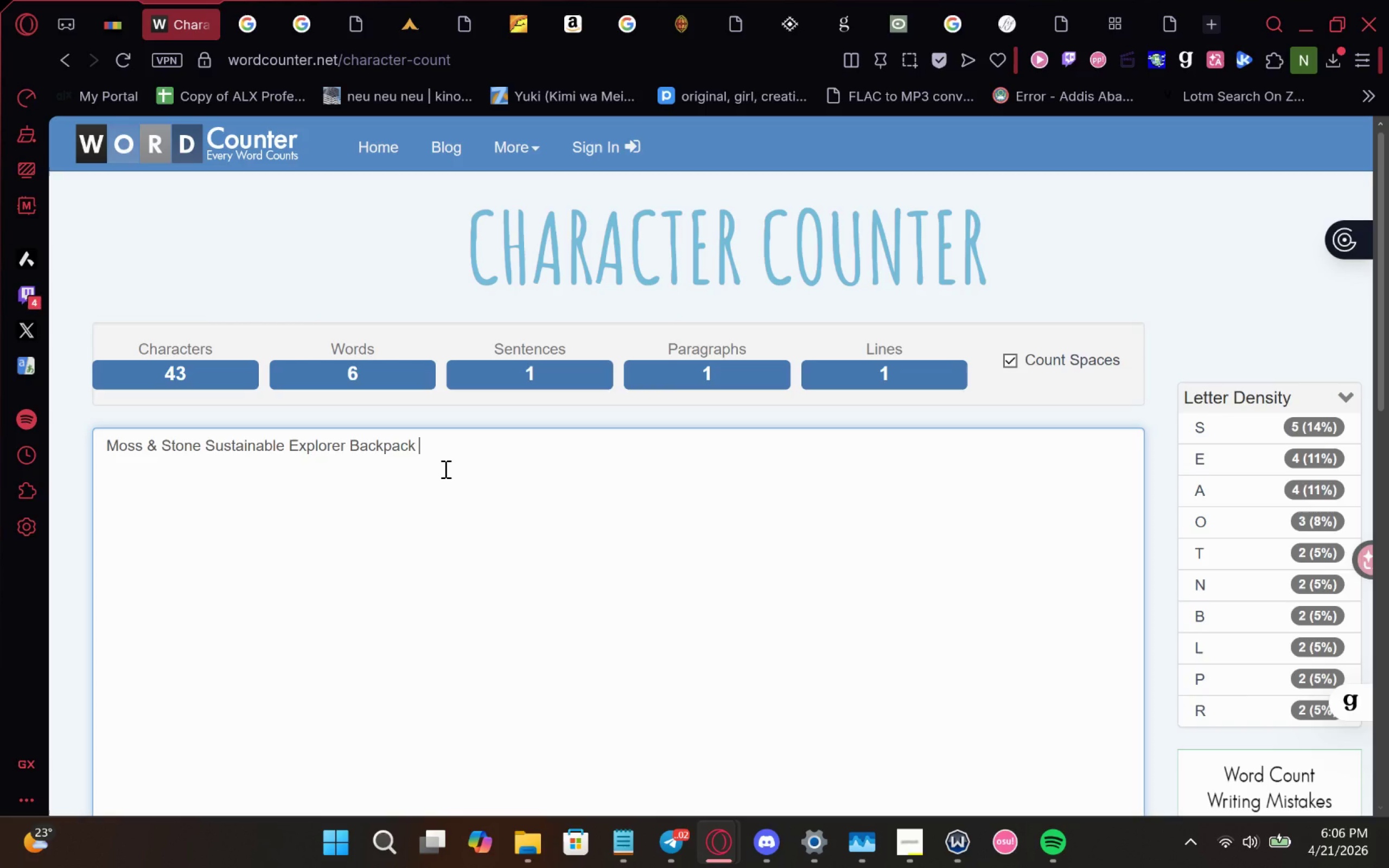 
wait(6.27)
 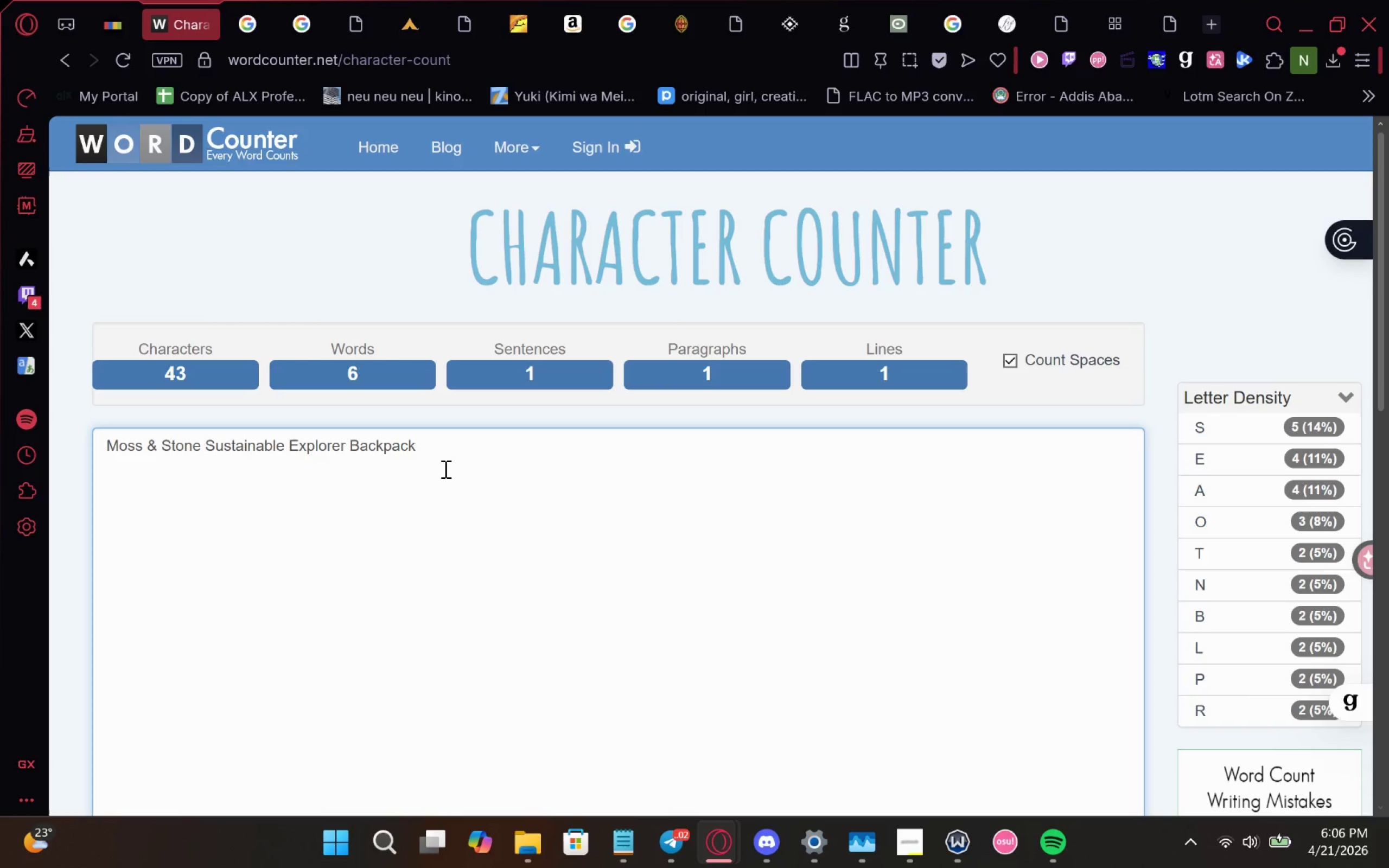 
type(Resort Glamping )
 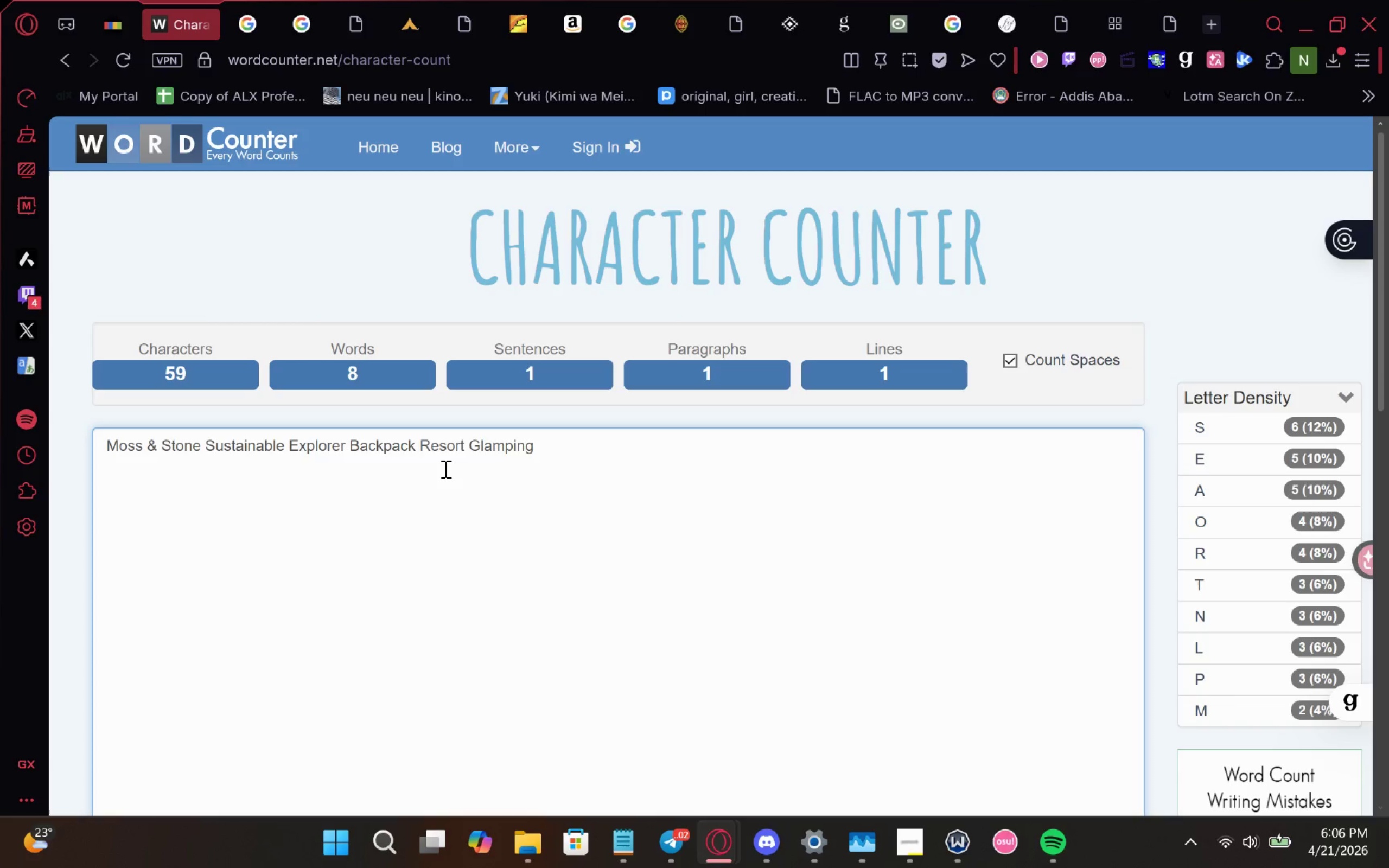 
wait(14.7)
 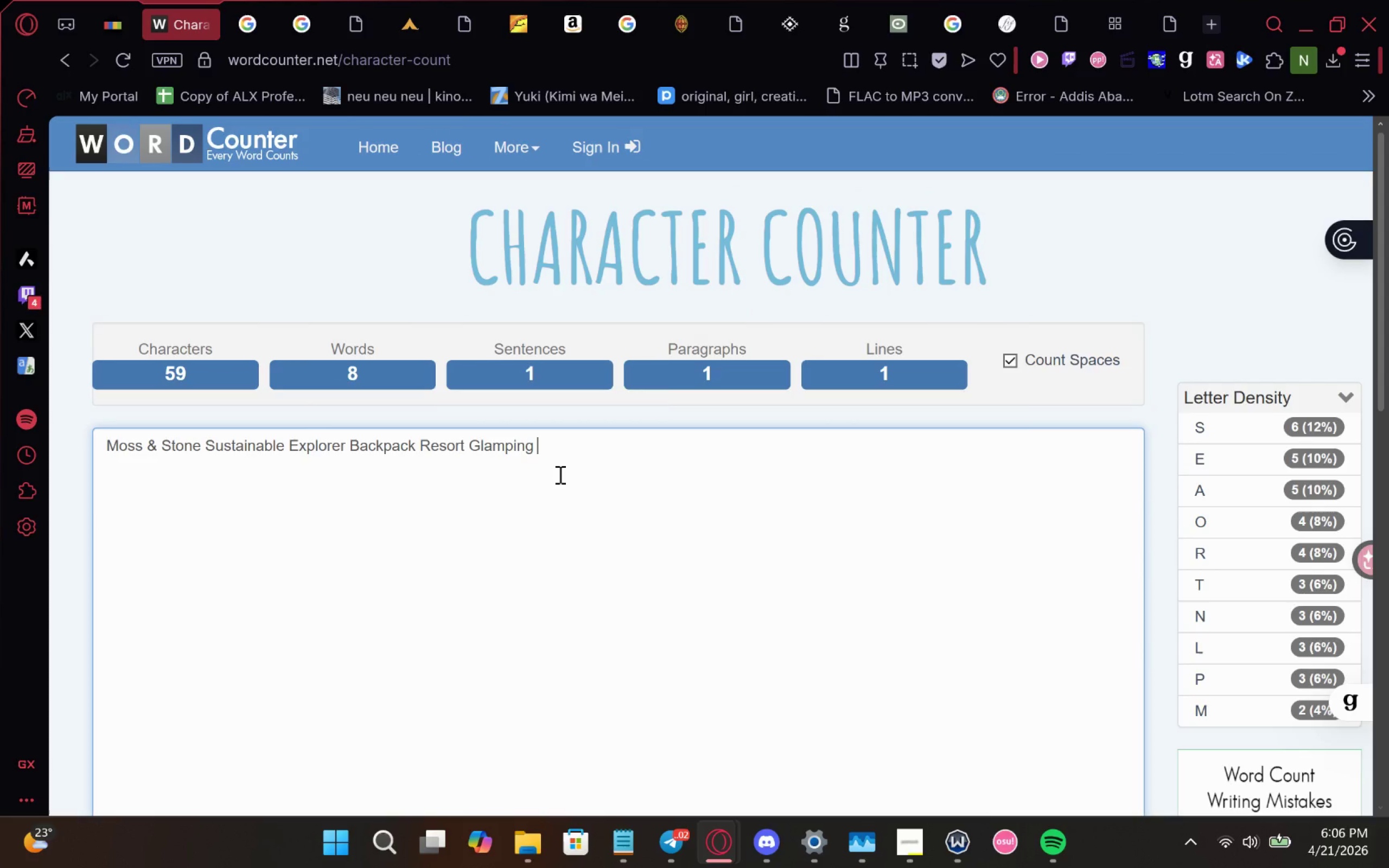 
left_click([473, 449])
 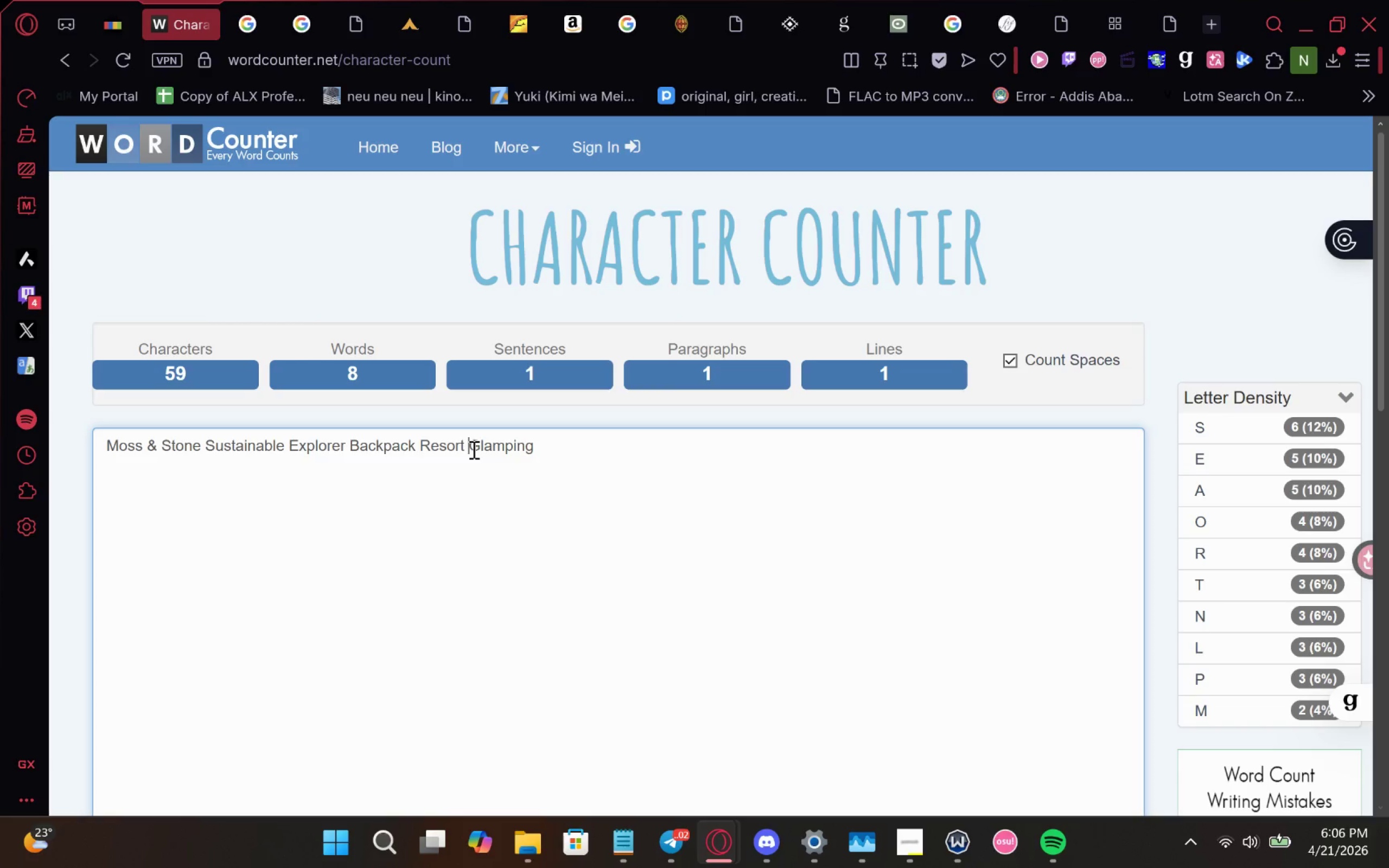 
type(Luxa)
key(Backspace)
type(ury )
 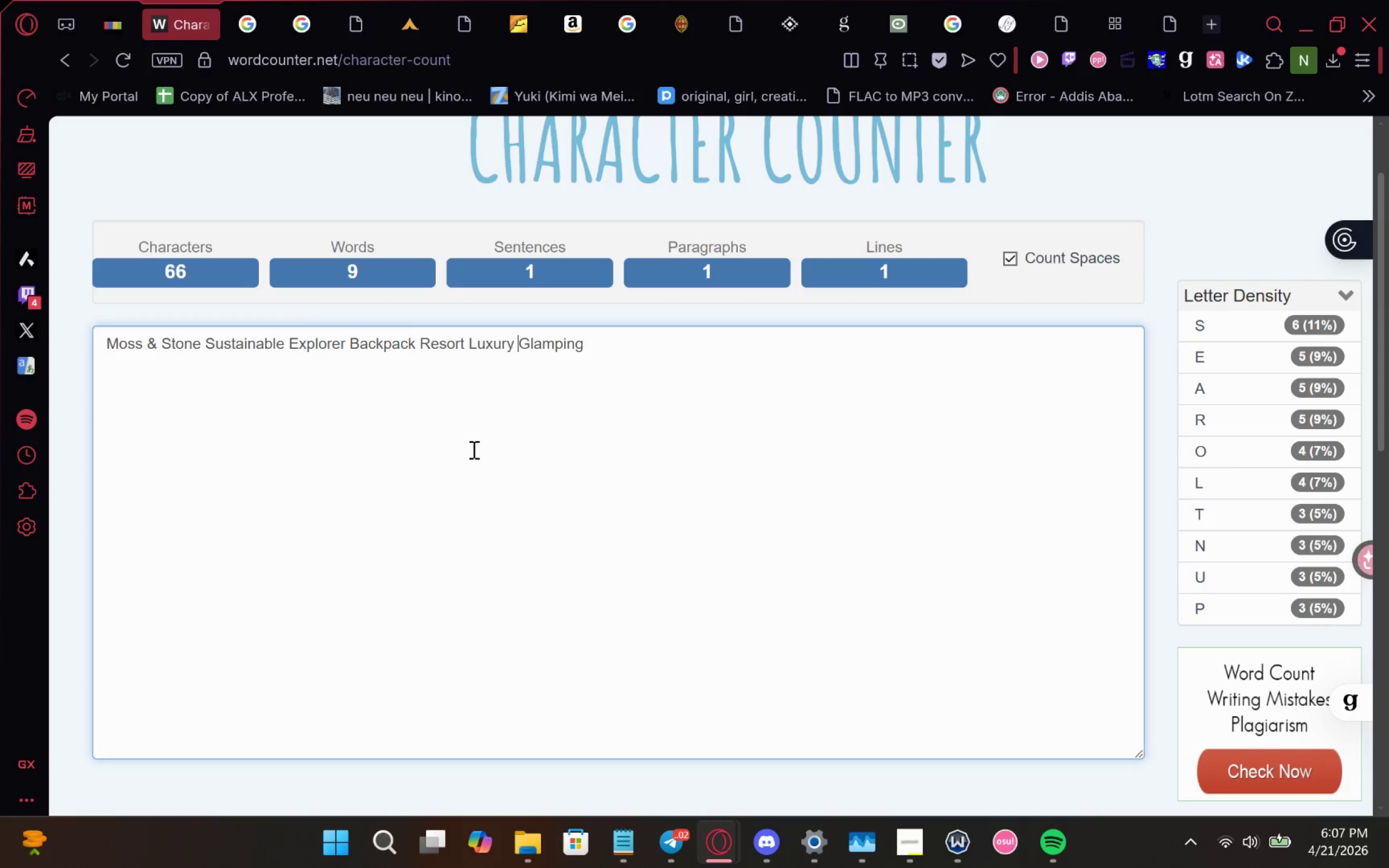 
wait(13.67)
 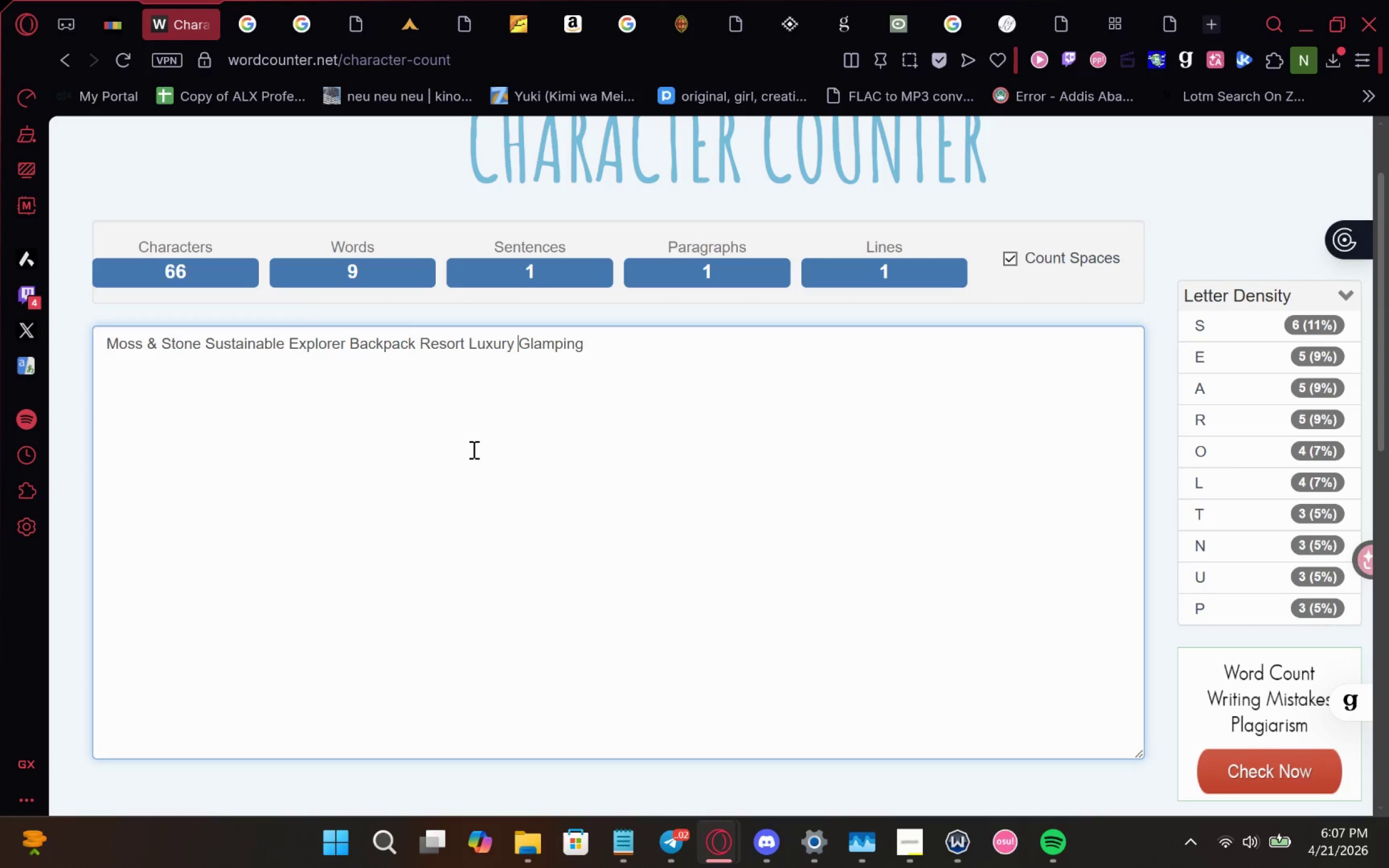 
left_click([907, 829])